 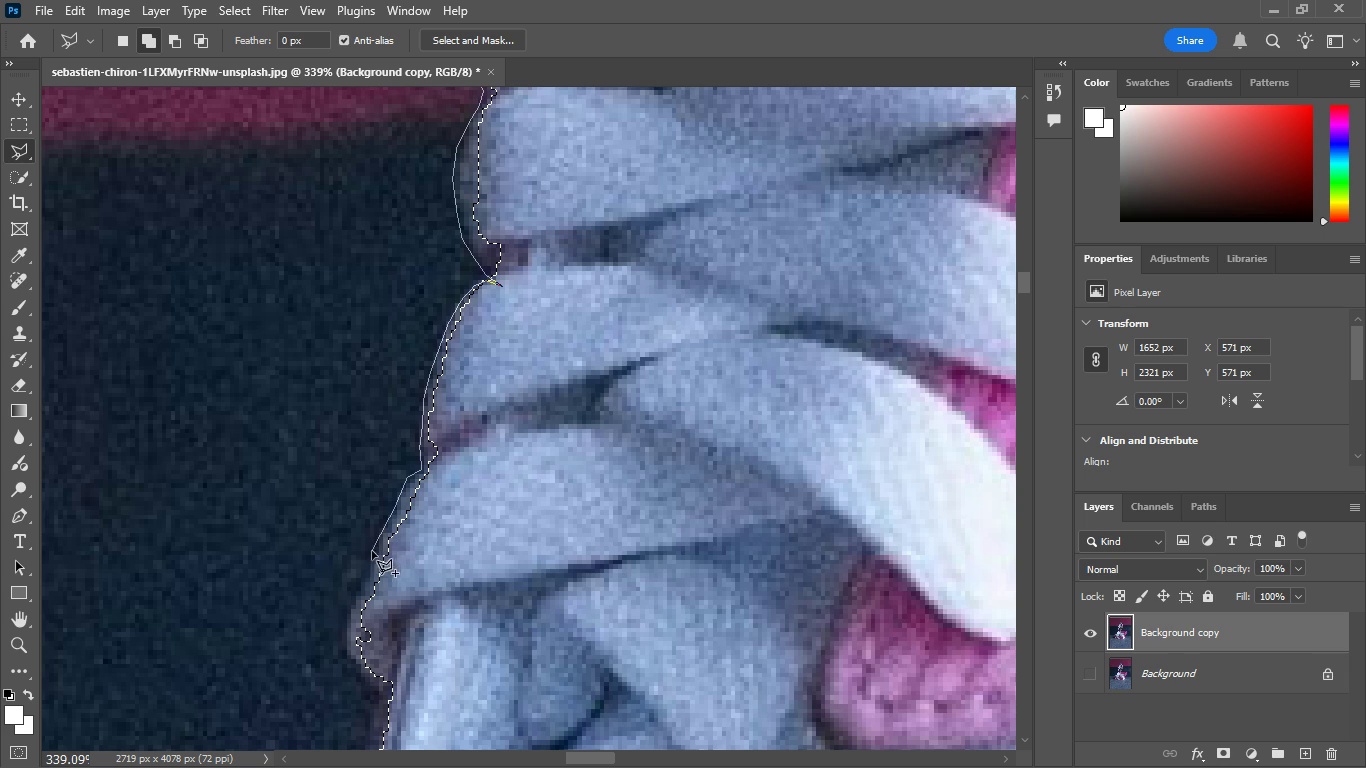 
left_click([345, 622])
 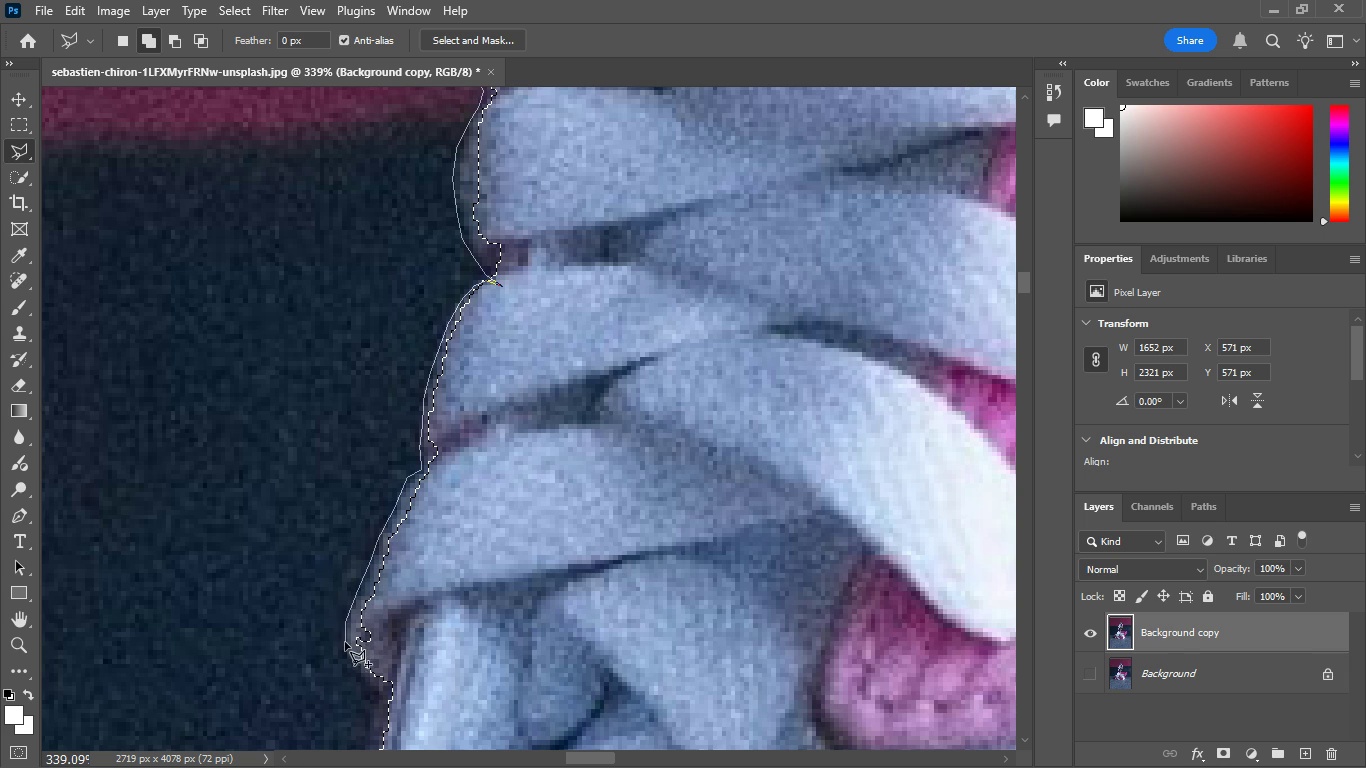 
left_click([345, 641])
 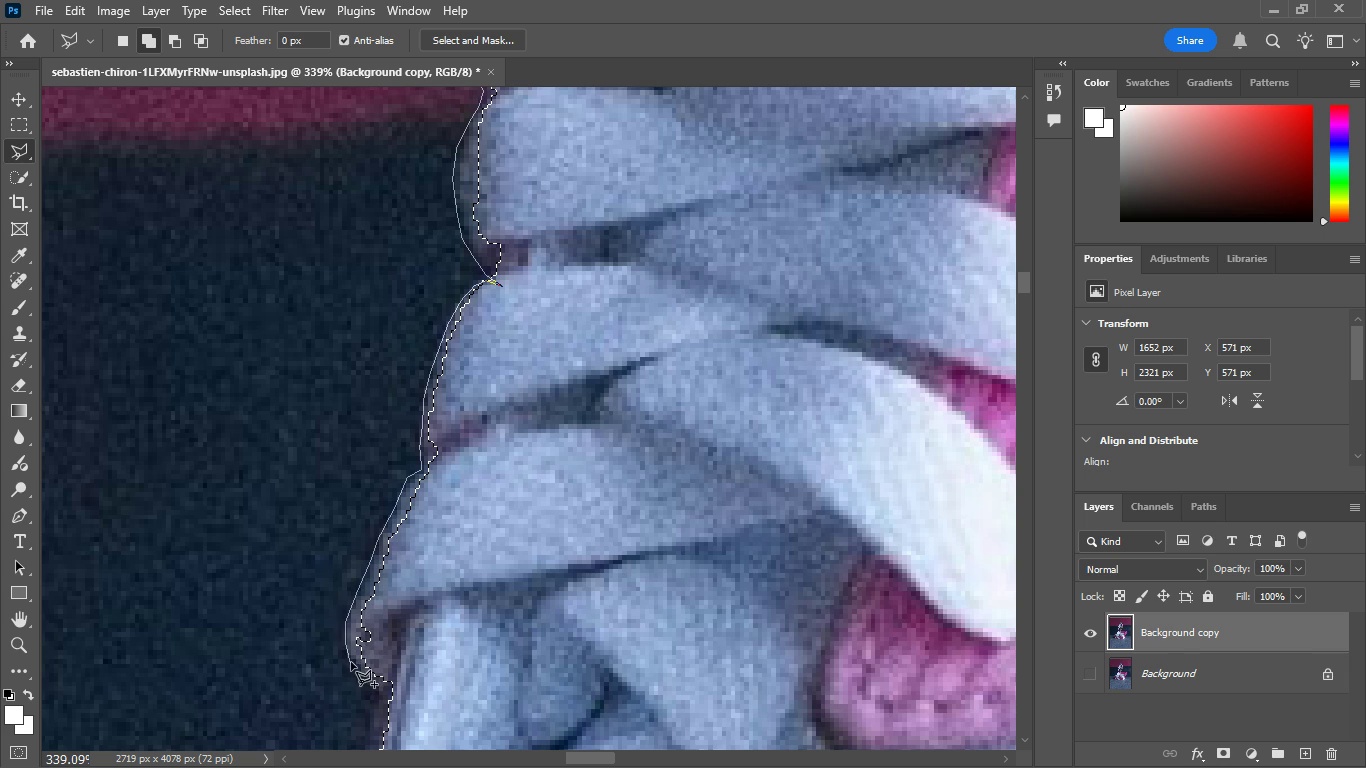 
left_click([351, 662])
 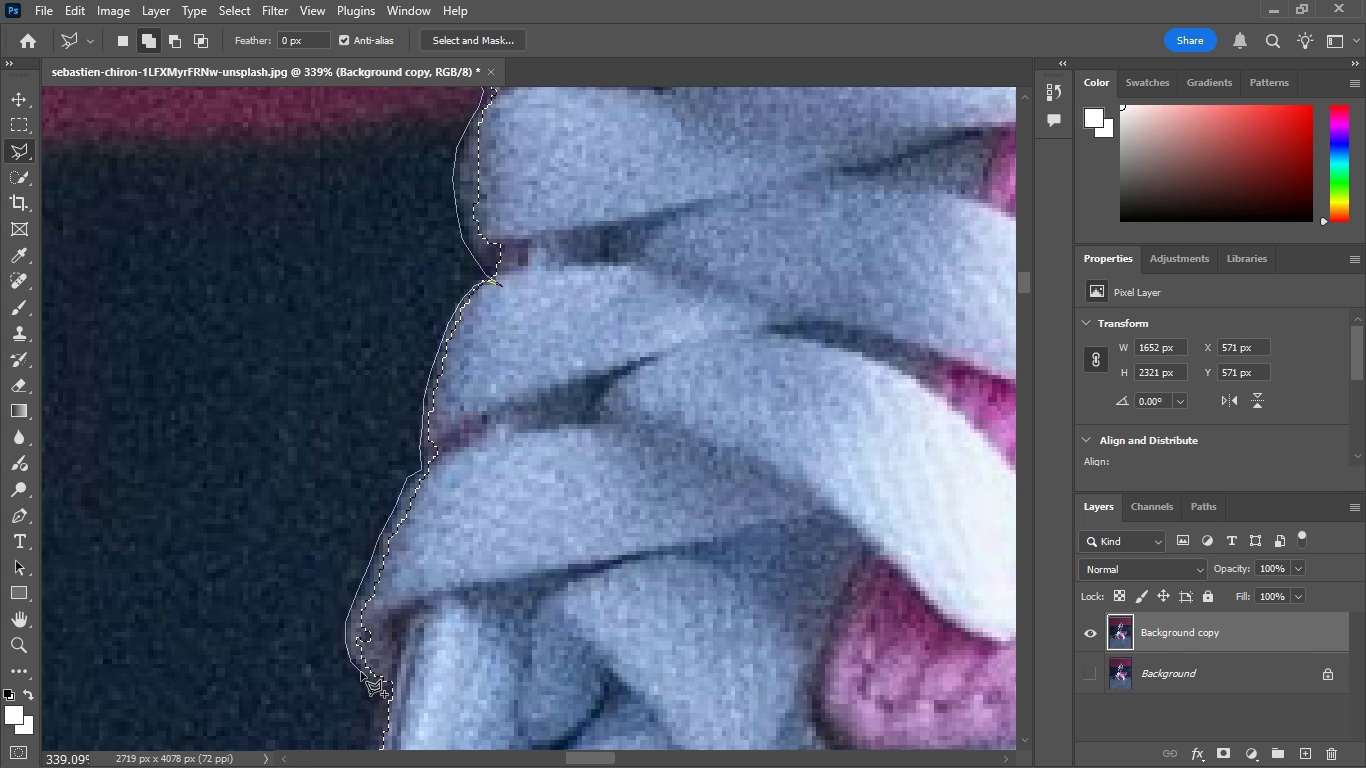 
left_click([361, 672])
 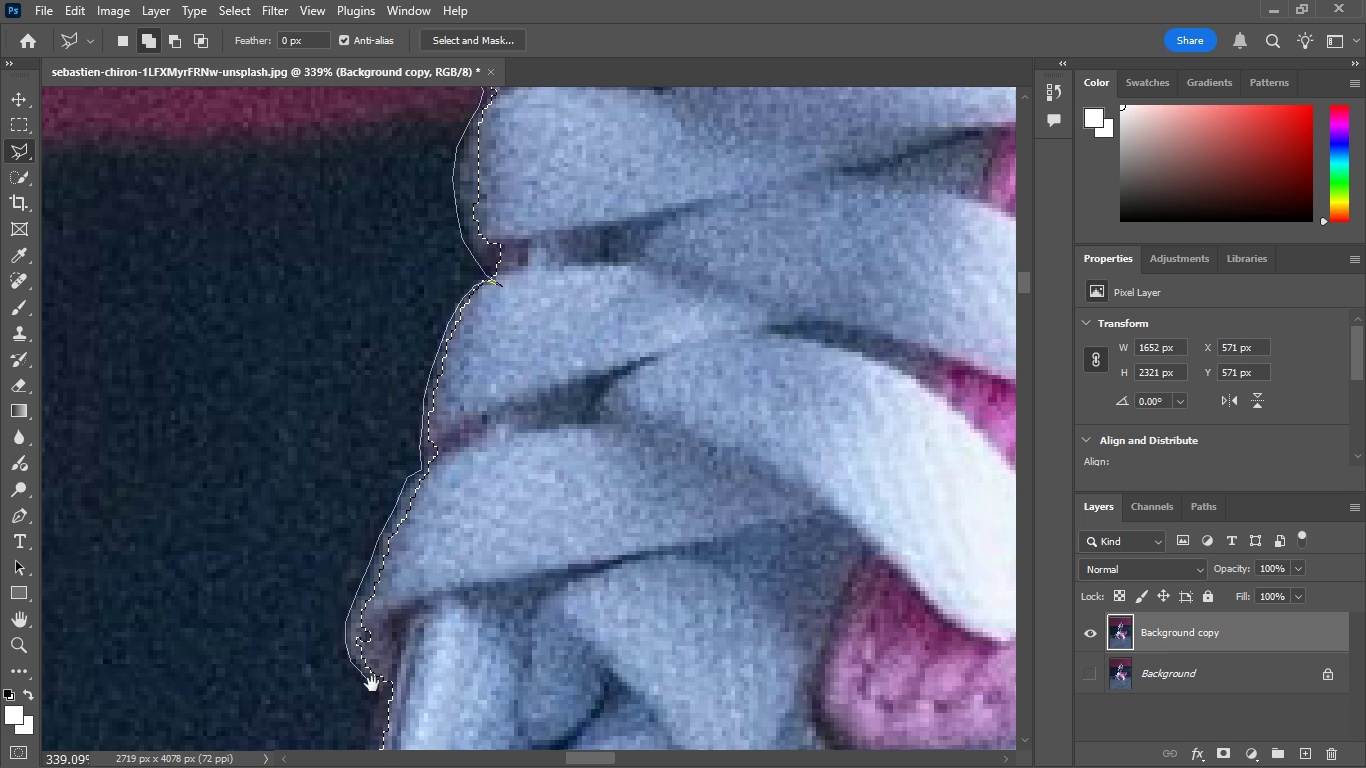 
left_click([372, 684])